 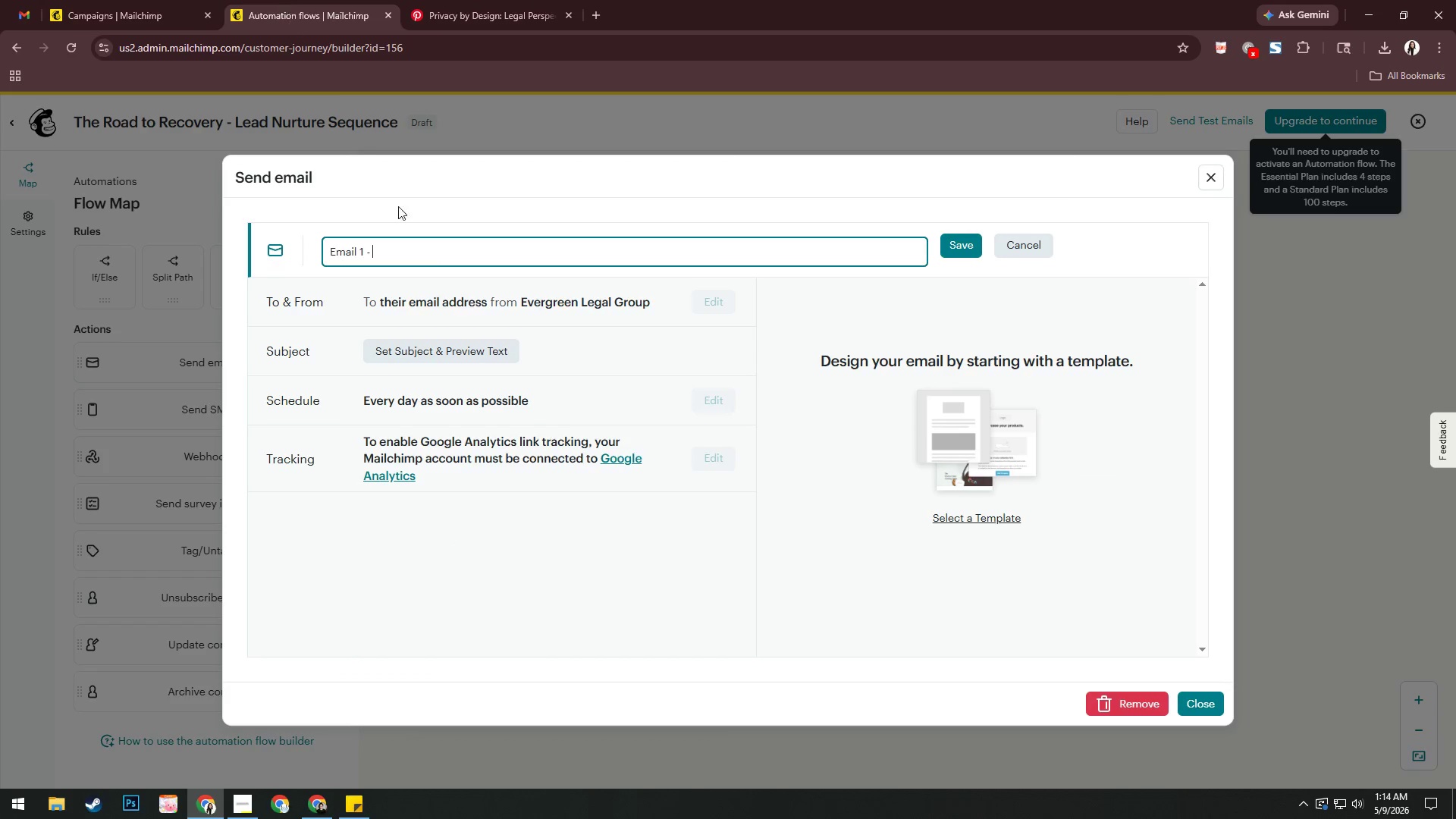 
left_click([449, 249])
 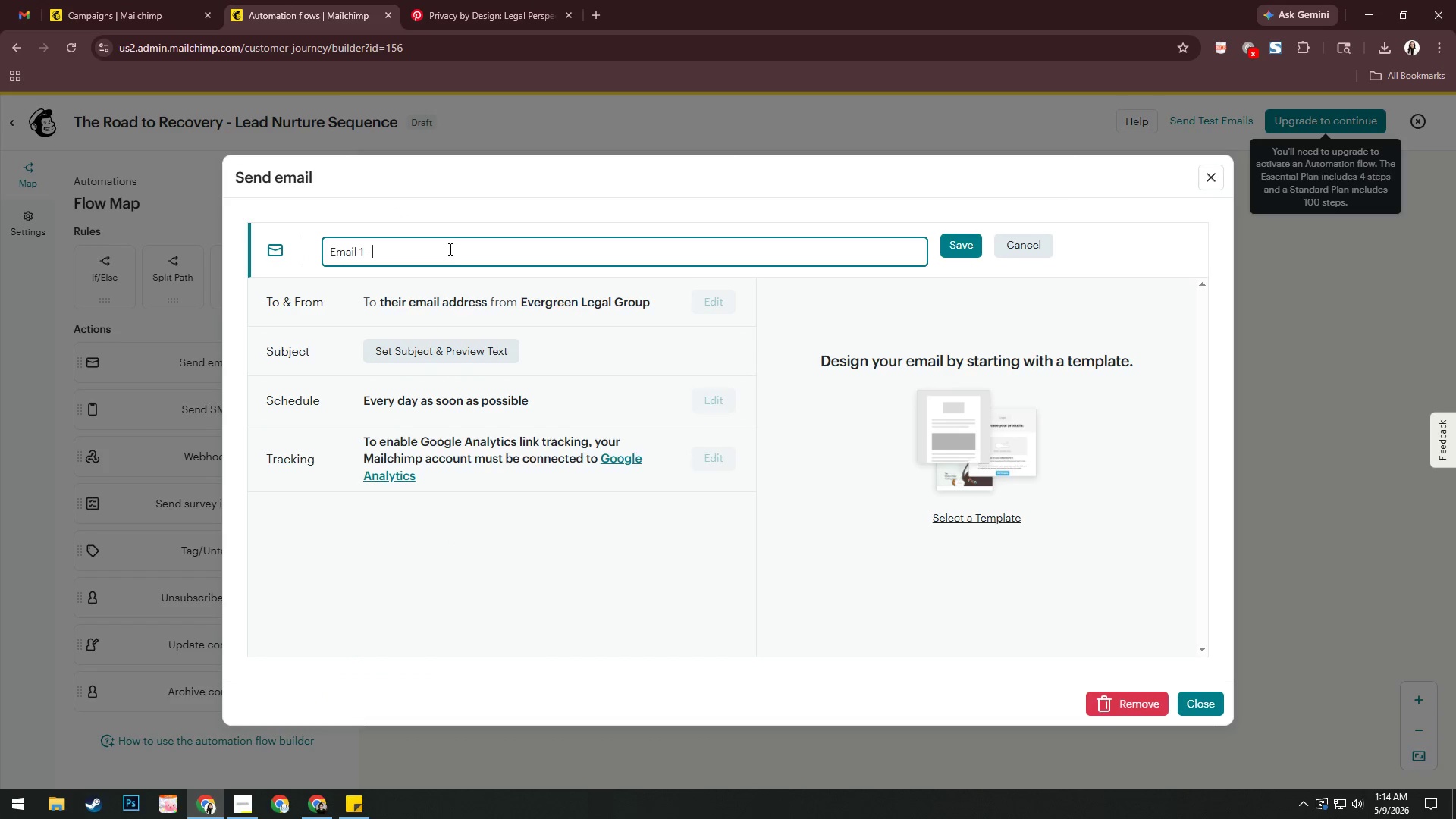 
type(Immediate Value of :)
key(Backspace)
type(Lega; )
key(Backspace)
key(Backspace)
type(l Representation)
 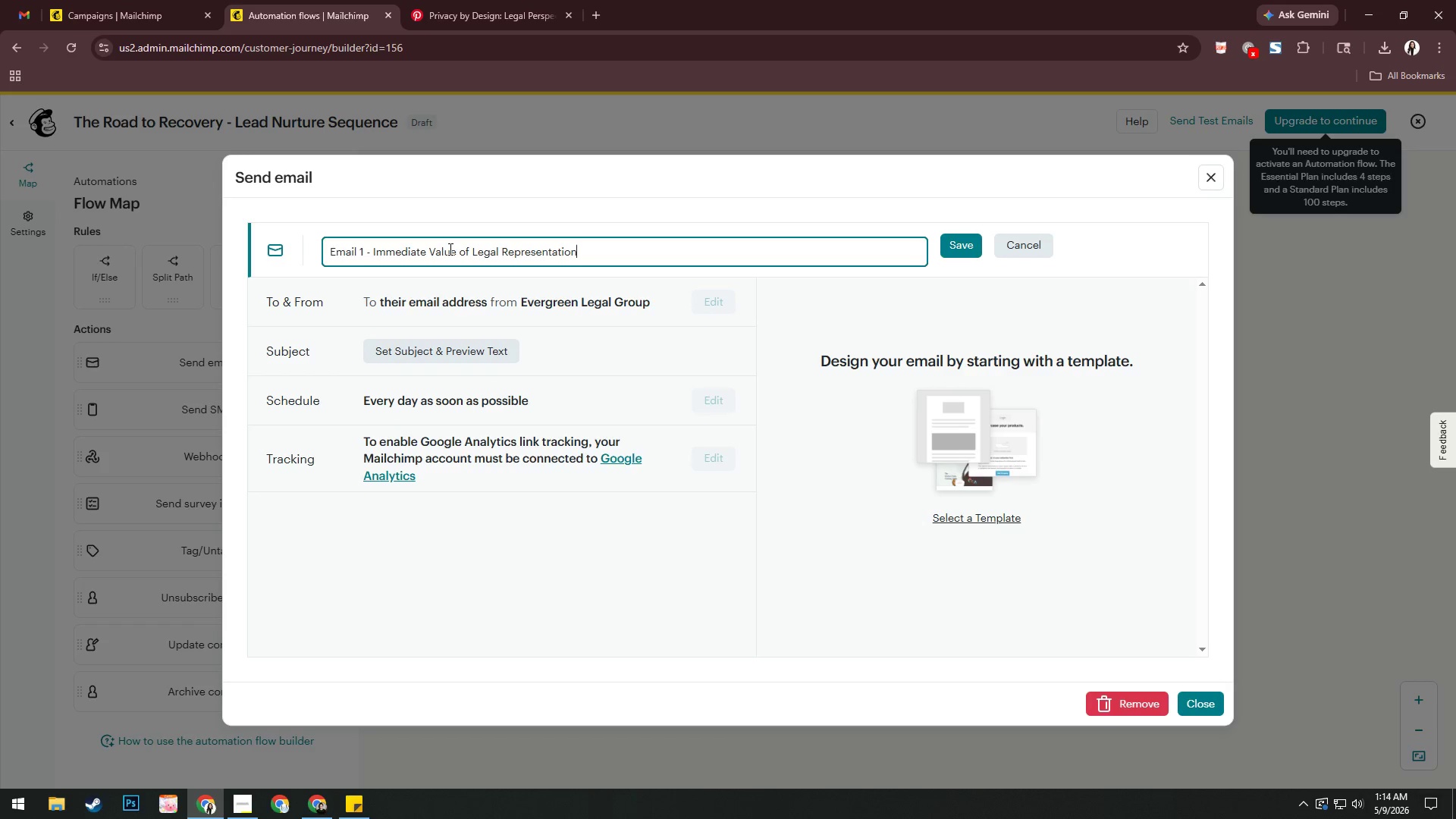 
left_click([89, 0])
 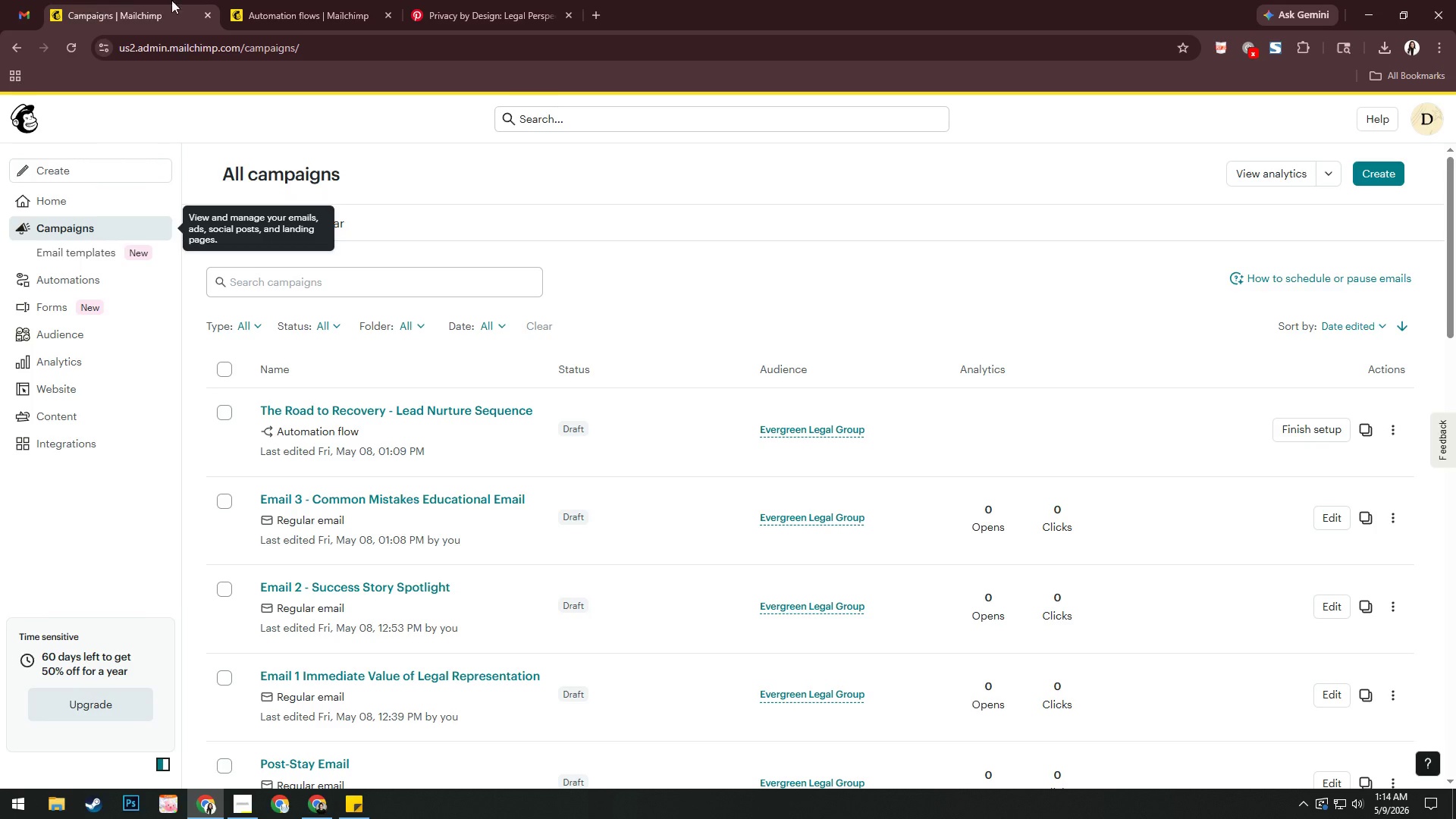 
left_click([306, 1])
 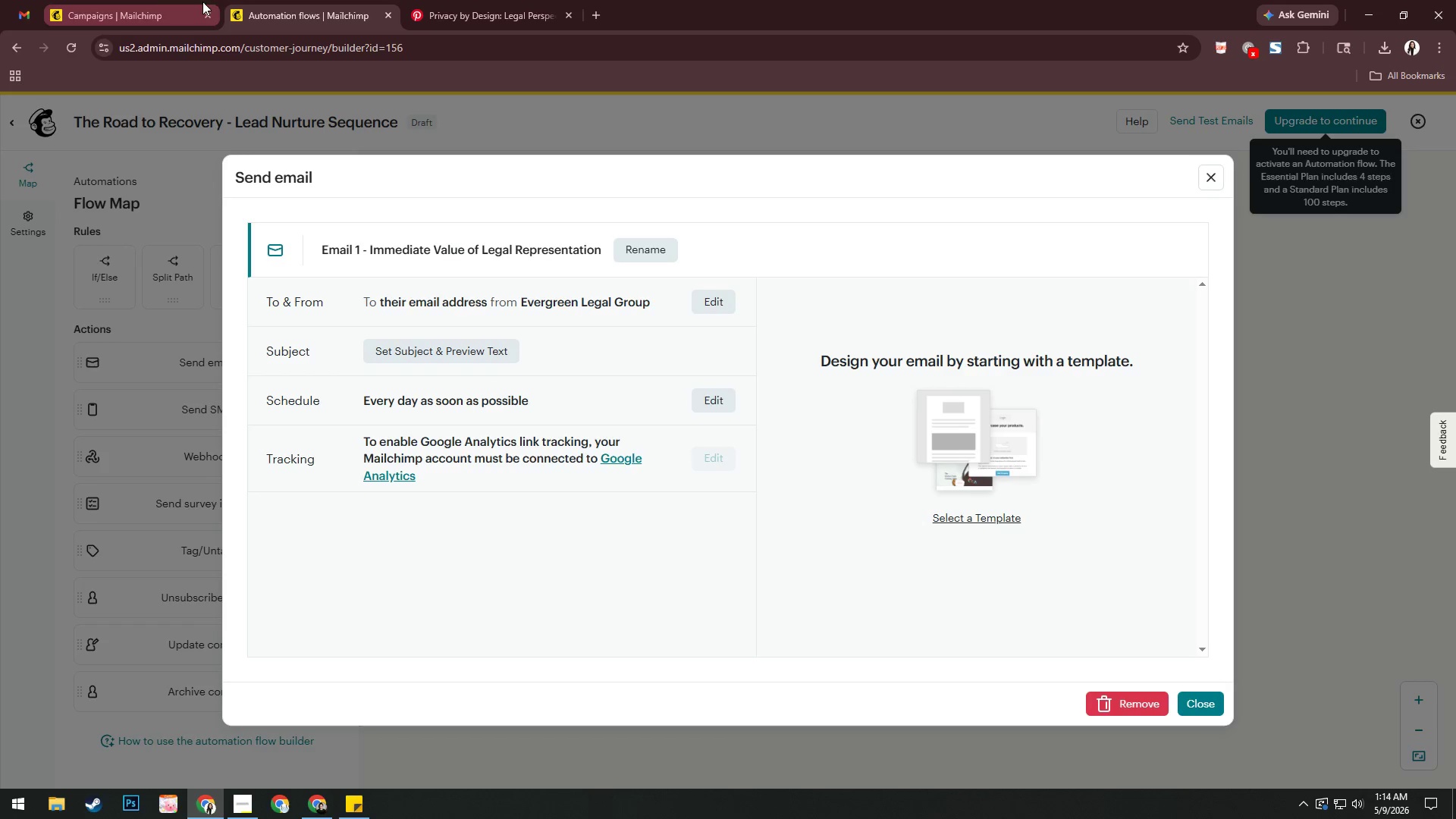 
left_click([155, 1])
 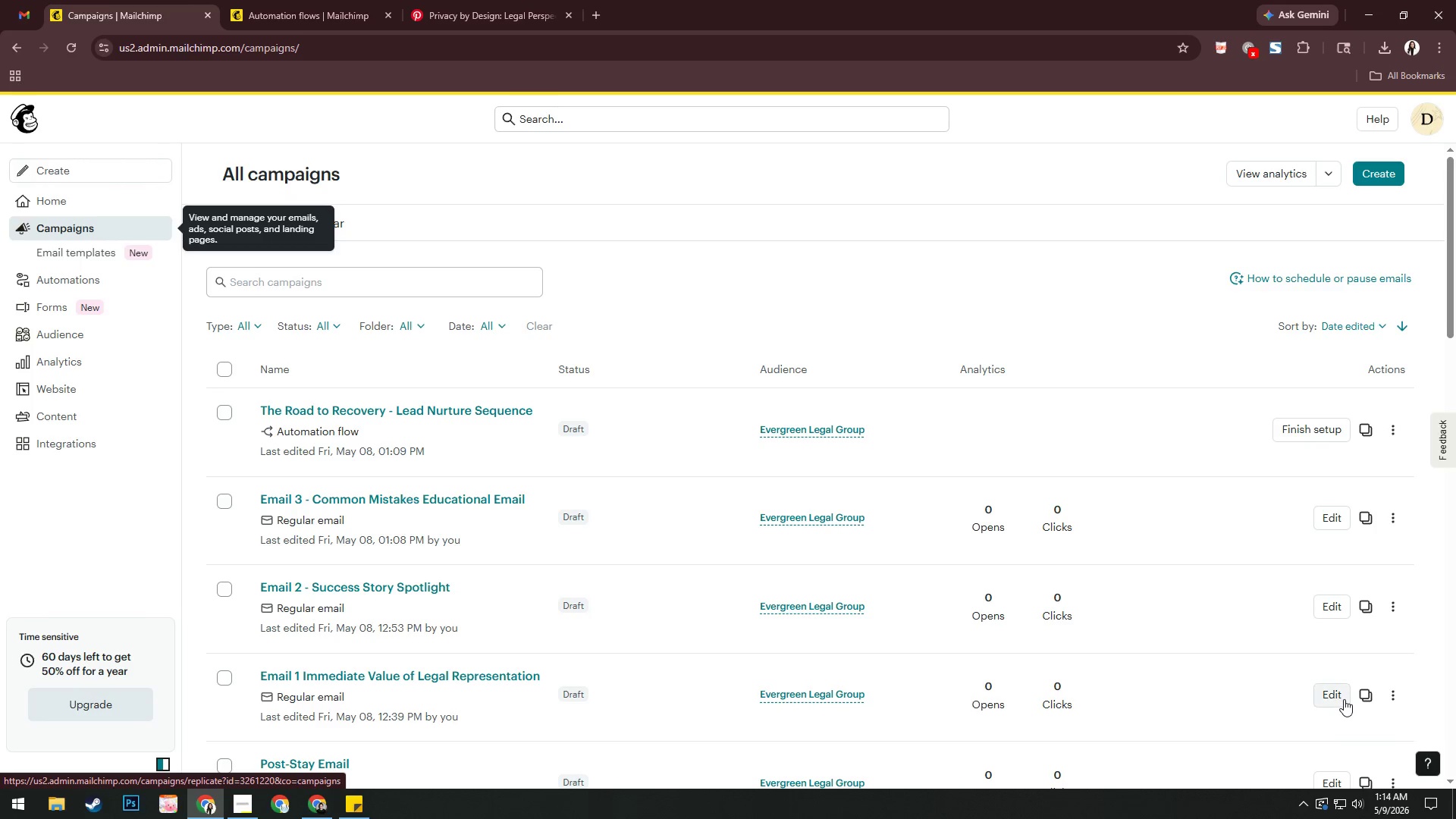 
wait(6.25)
 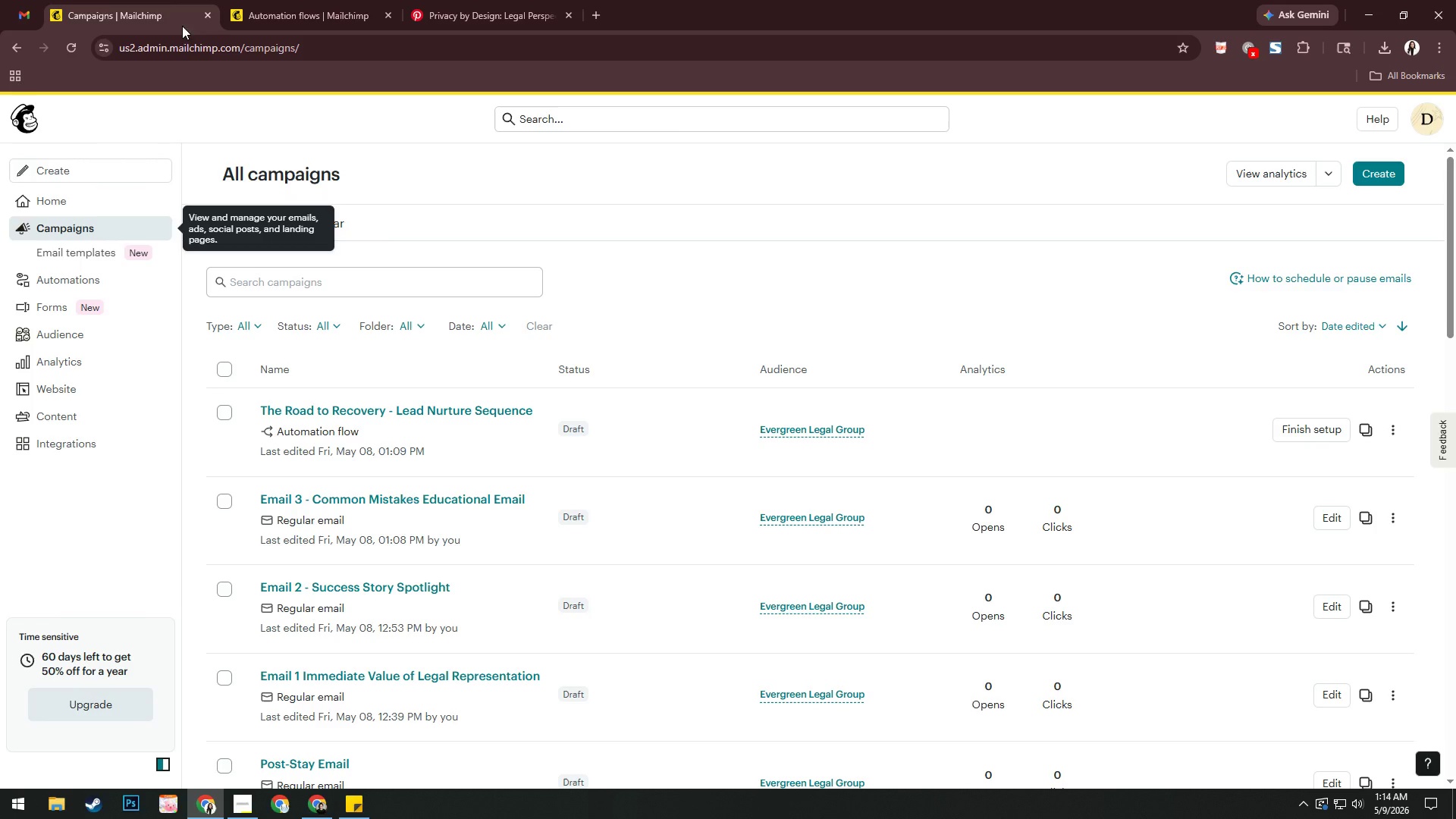 
left_click([1346, 697])
 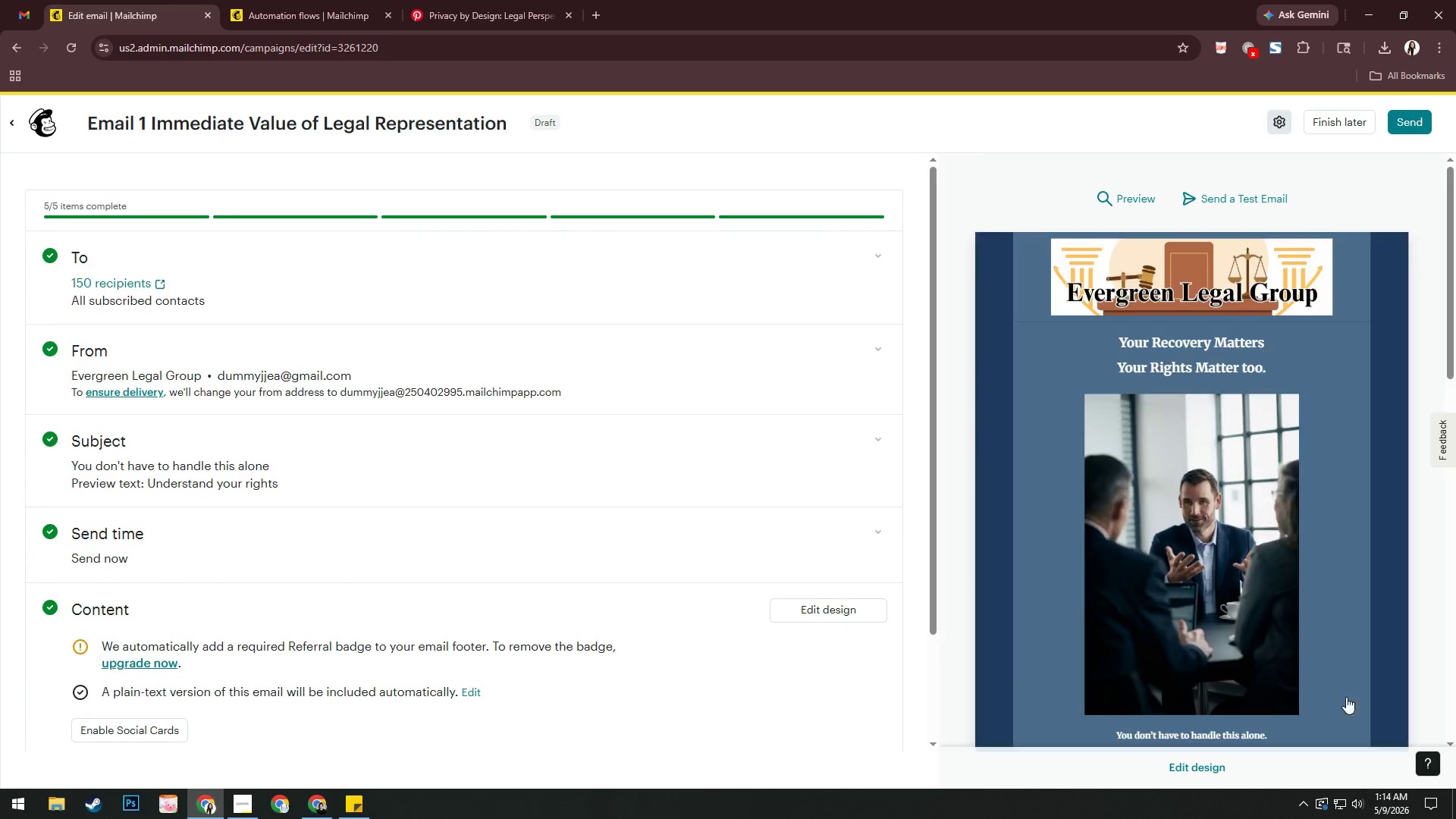 
left_click([284, 462])
 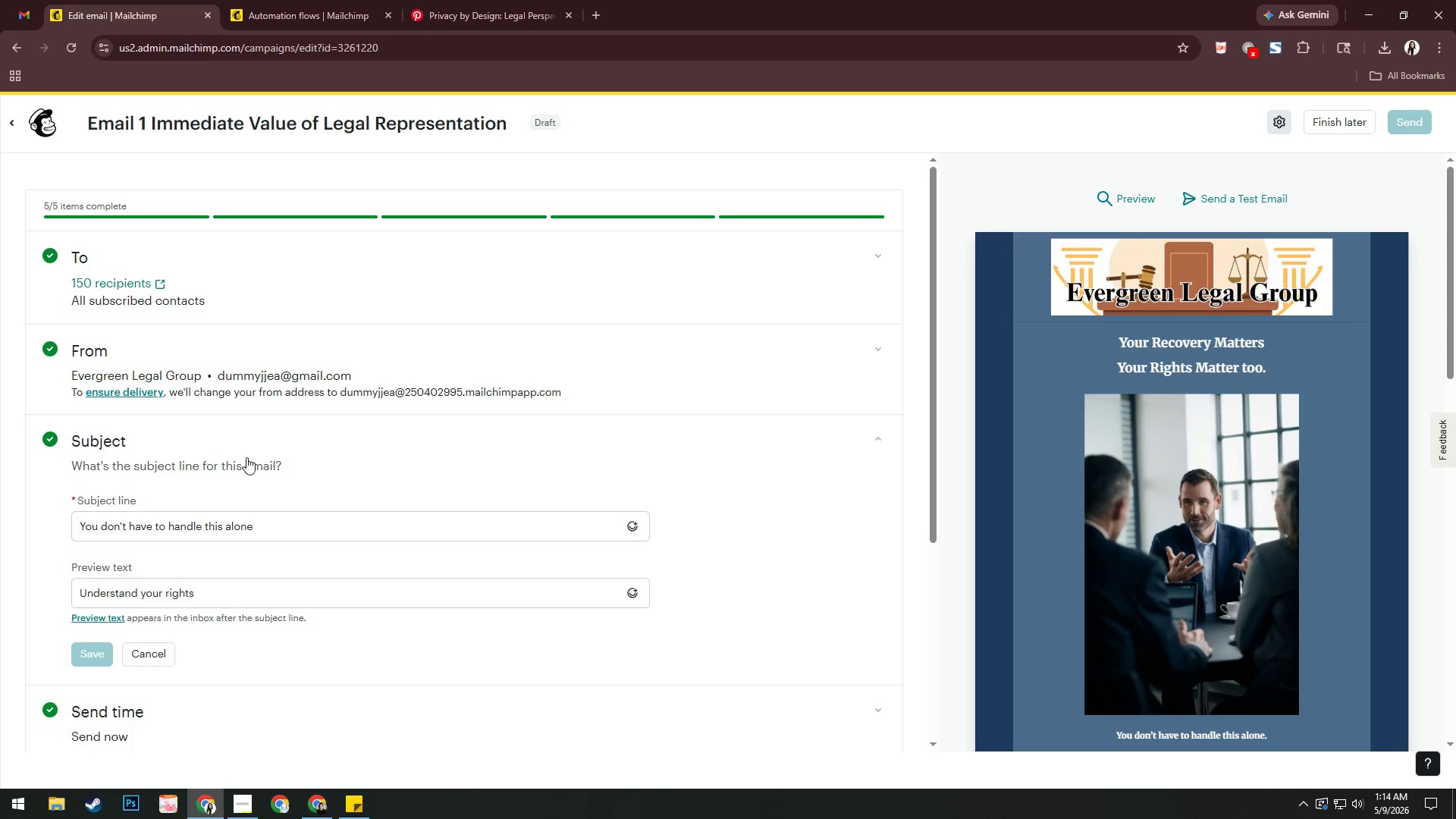 
left_click([275, 522])
 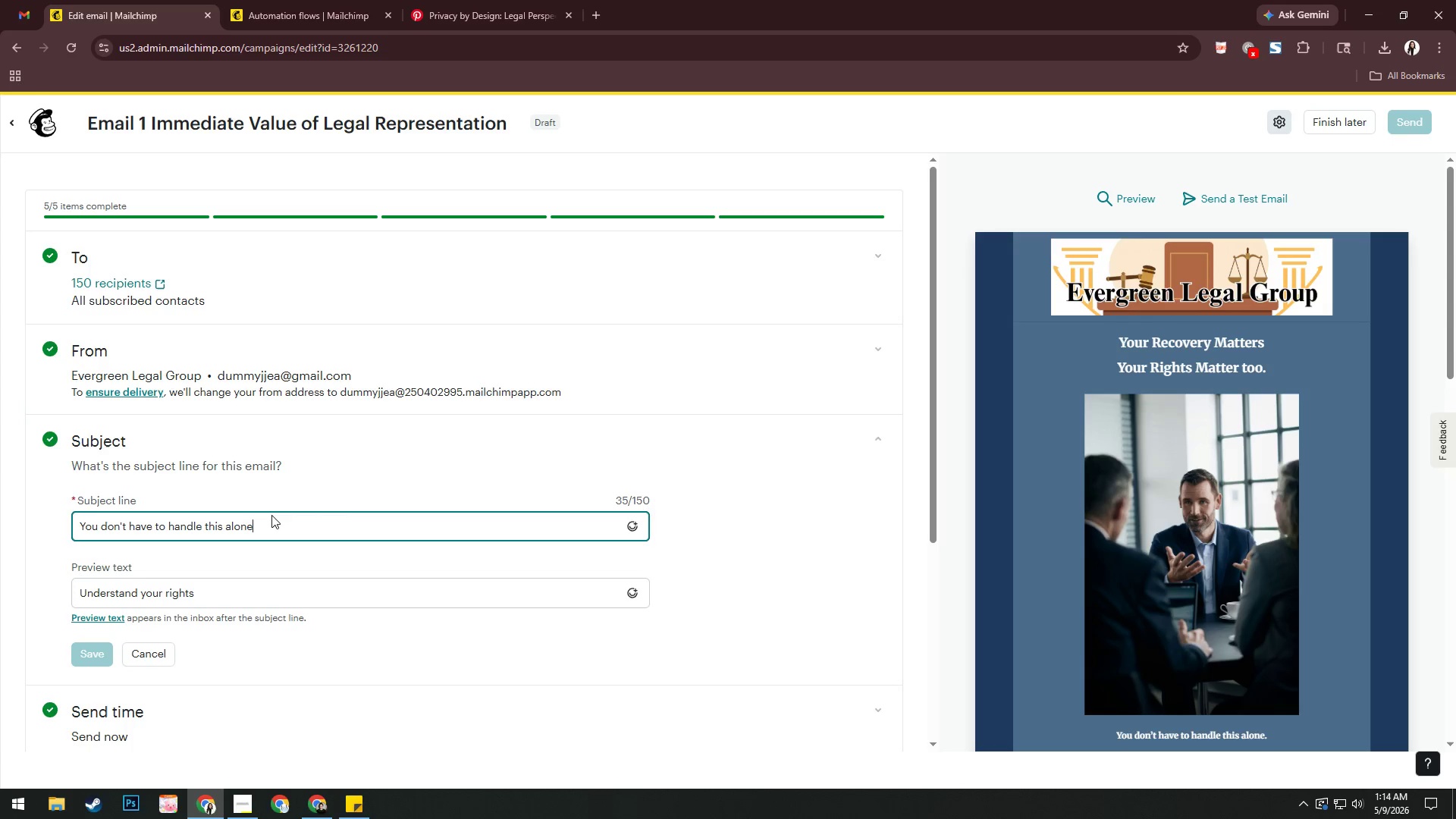 
key(Control+A)
 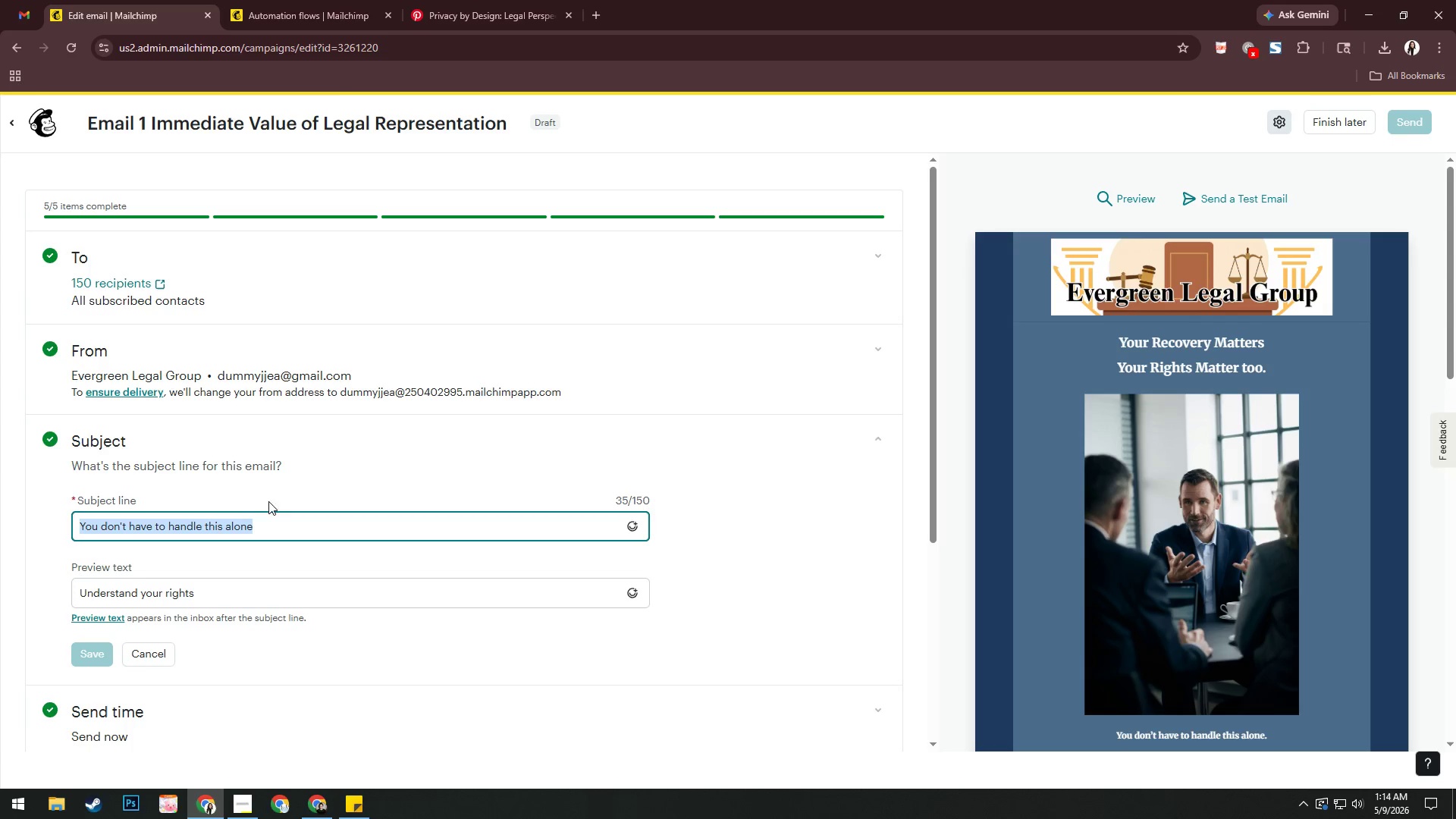 
key(Control+C)
 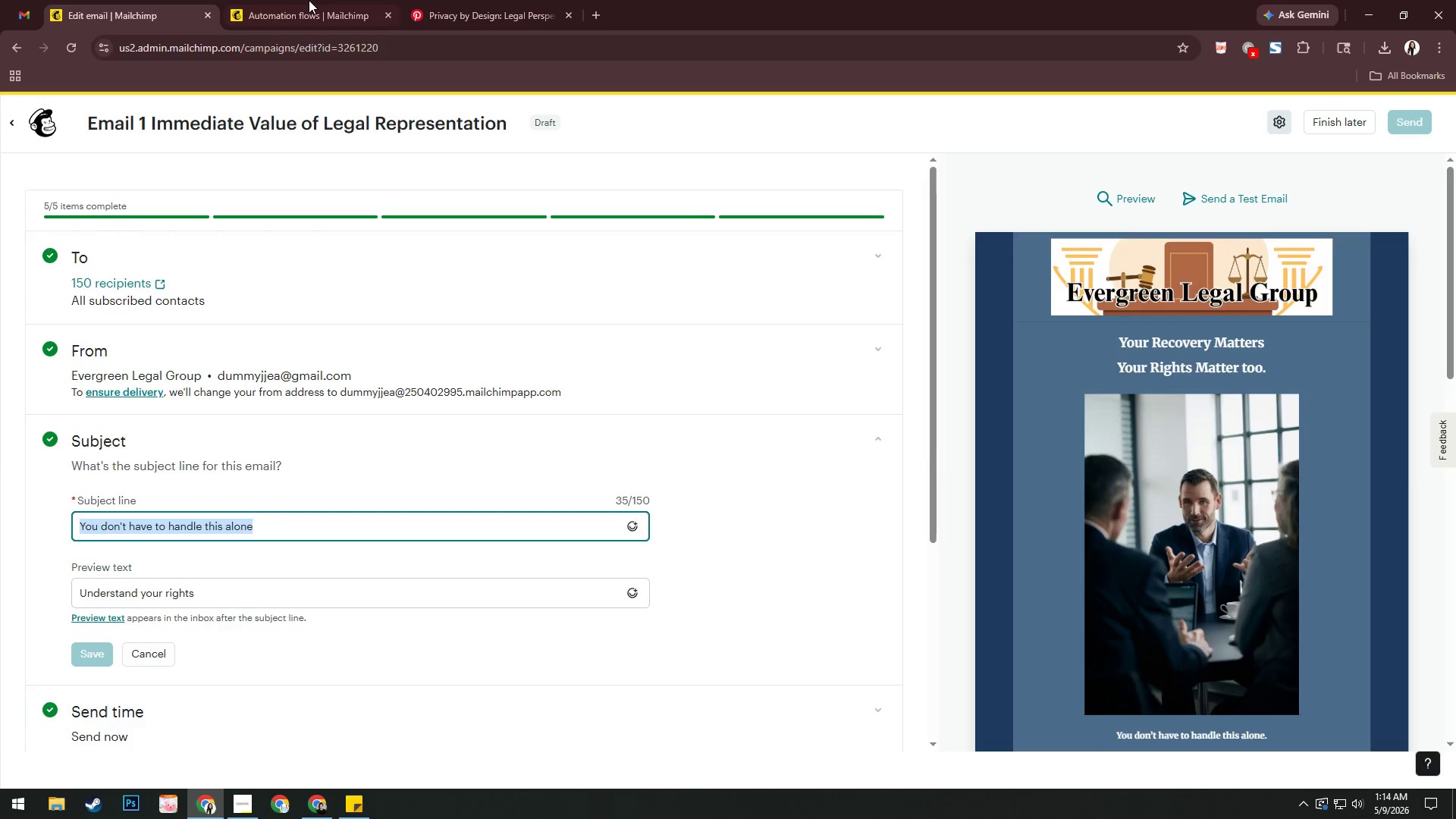 
left_click_drag(start_coordinate=[312, 0], to_coordinate=[312, 6])
 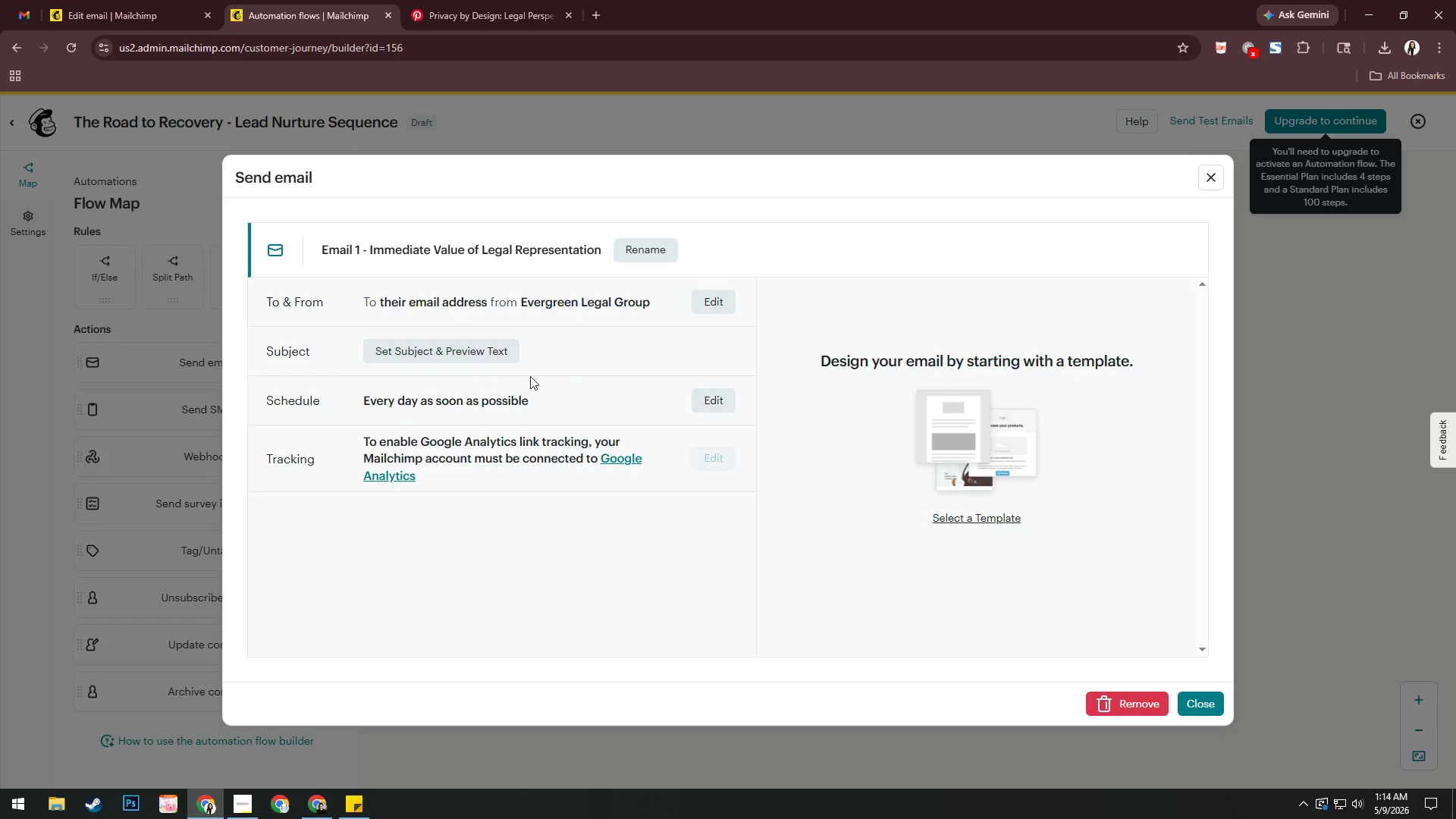 
left_click([483, 345])
 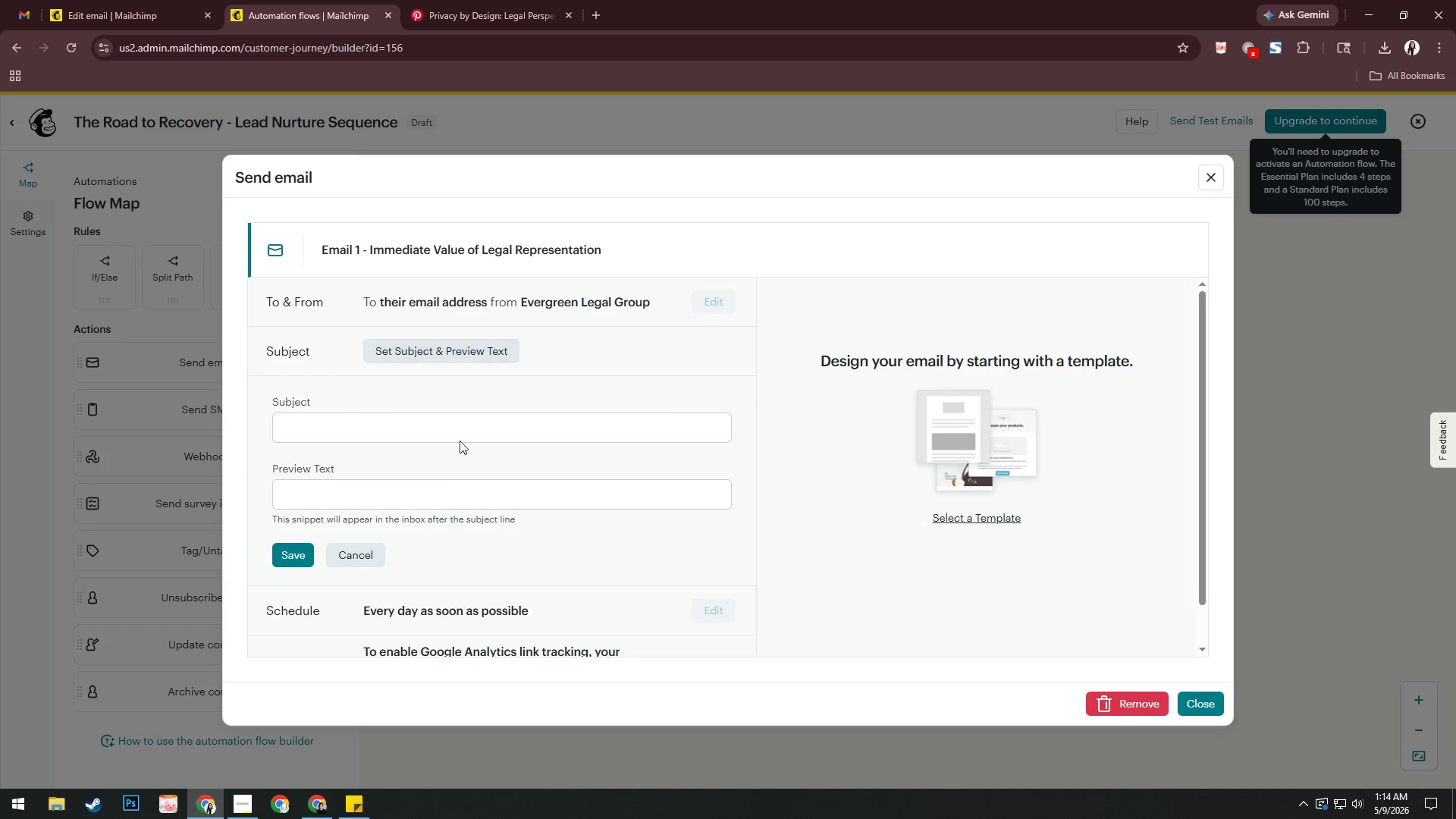 
key(Control+C)
 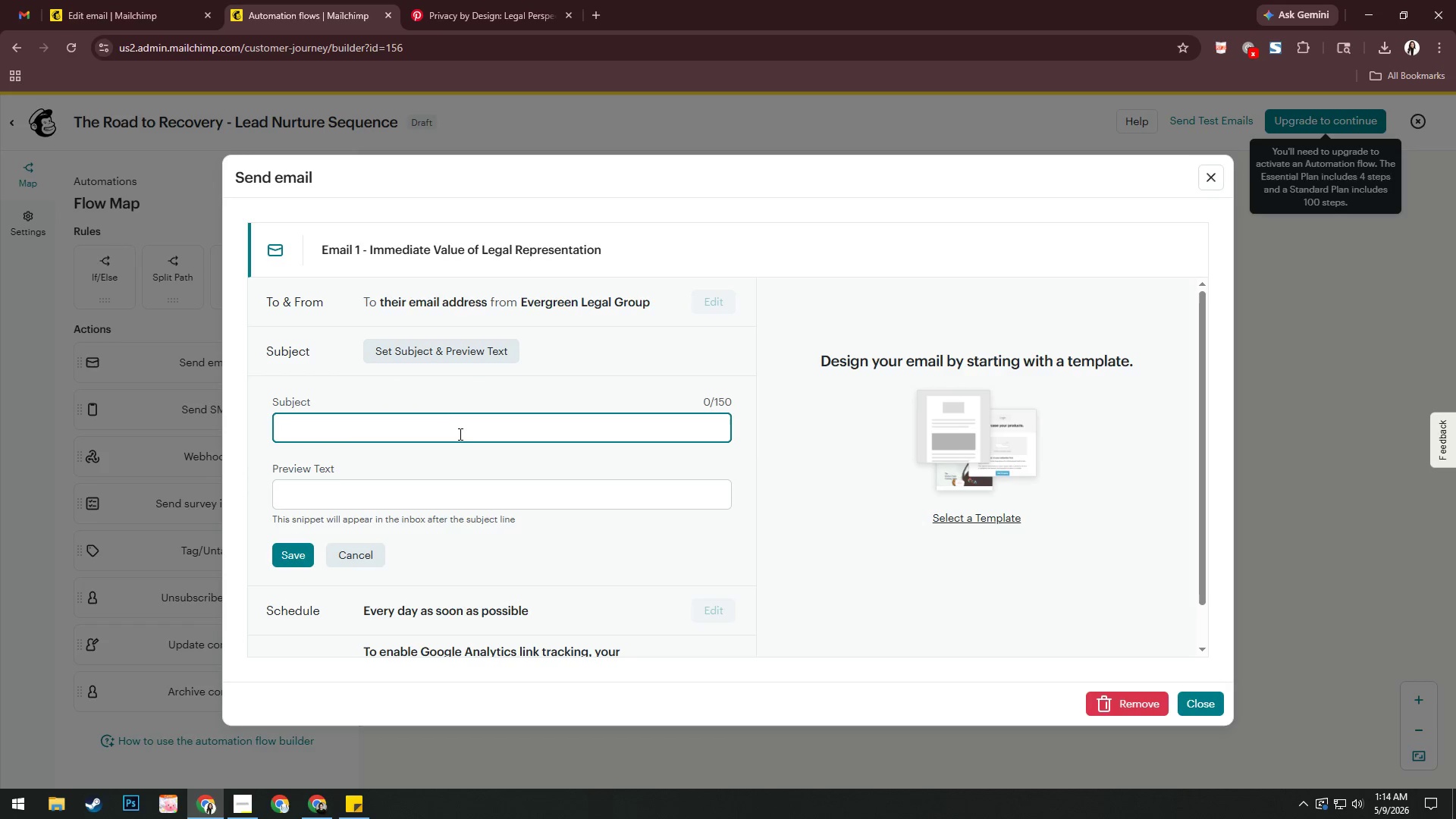 
key(Control+V)
 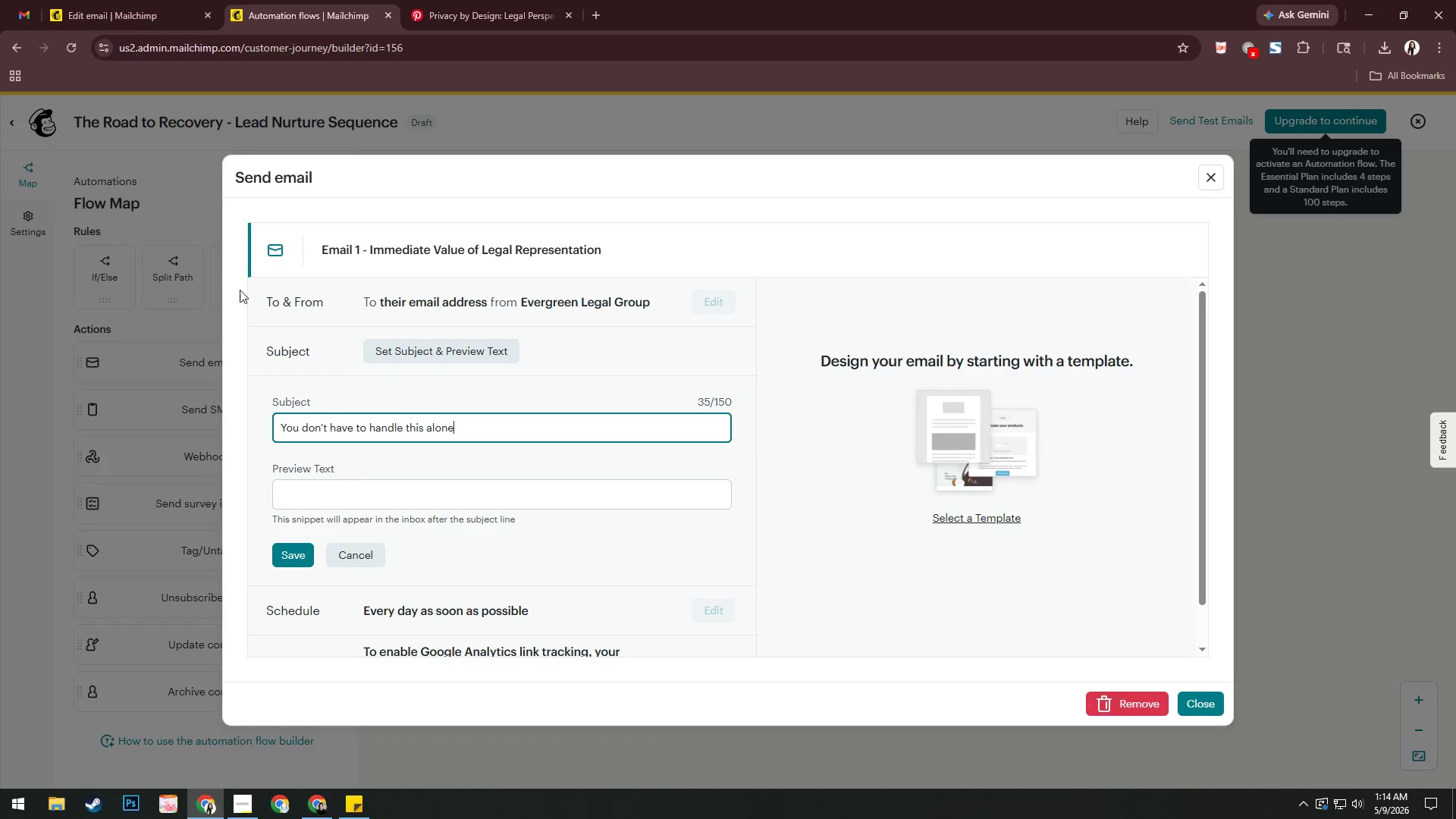 
left_click([86, 0])
 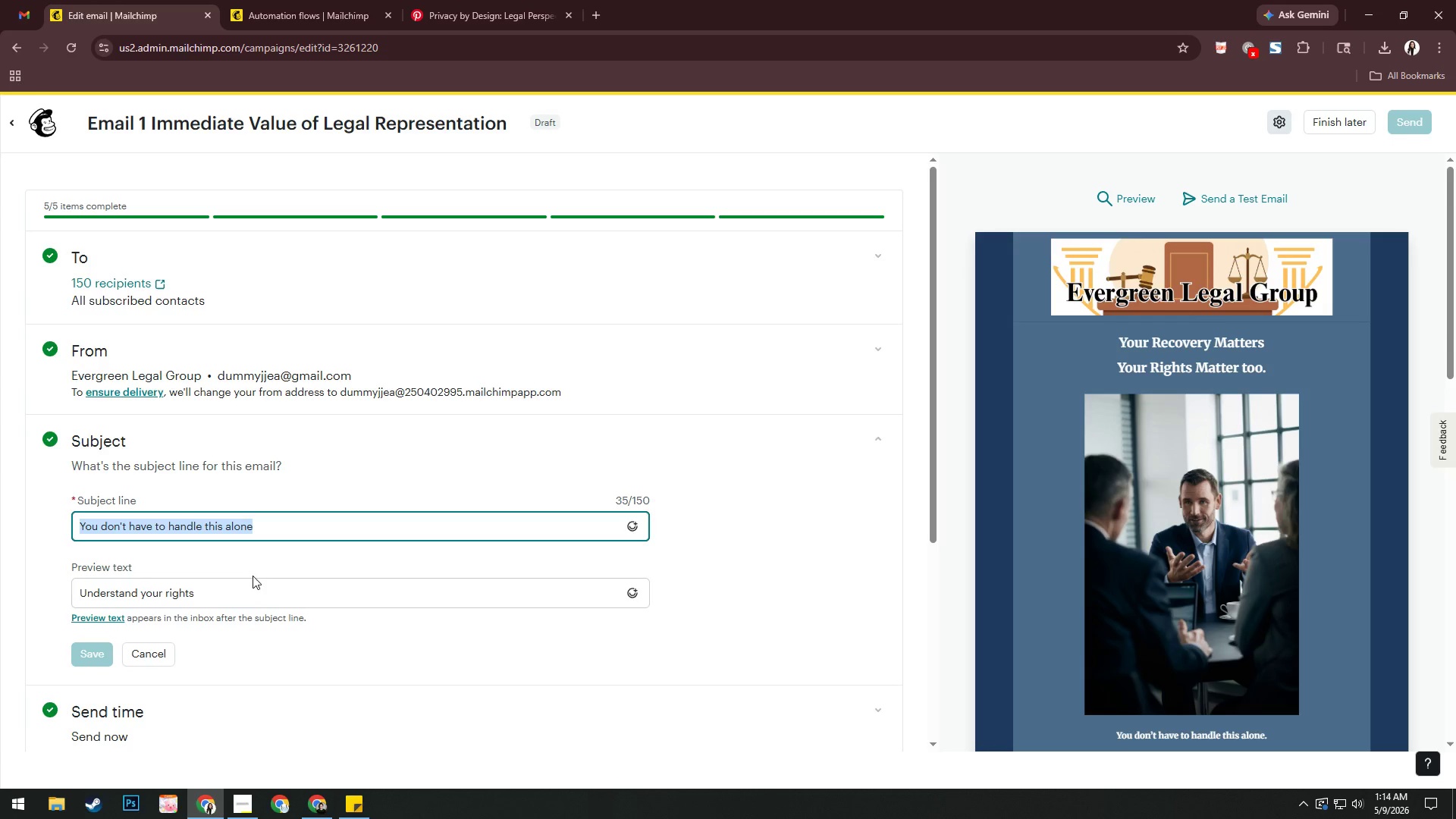 
left_click([254, 599])
 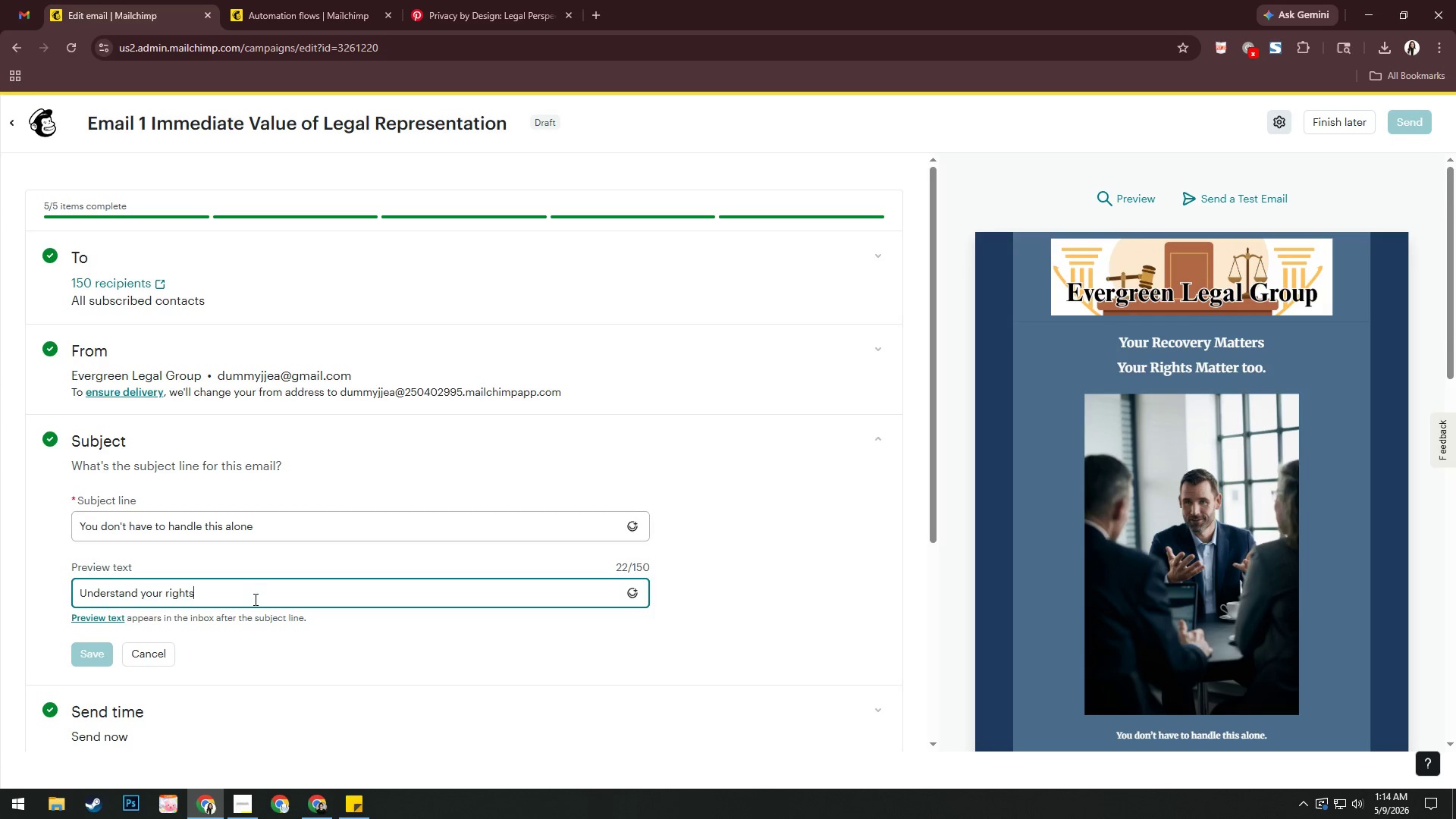 
key(Control+A)
 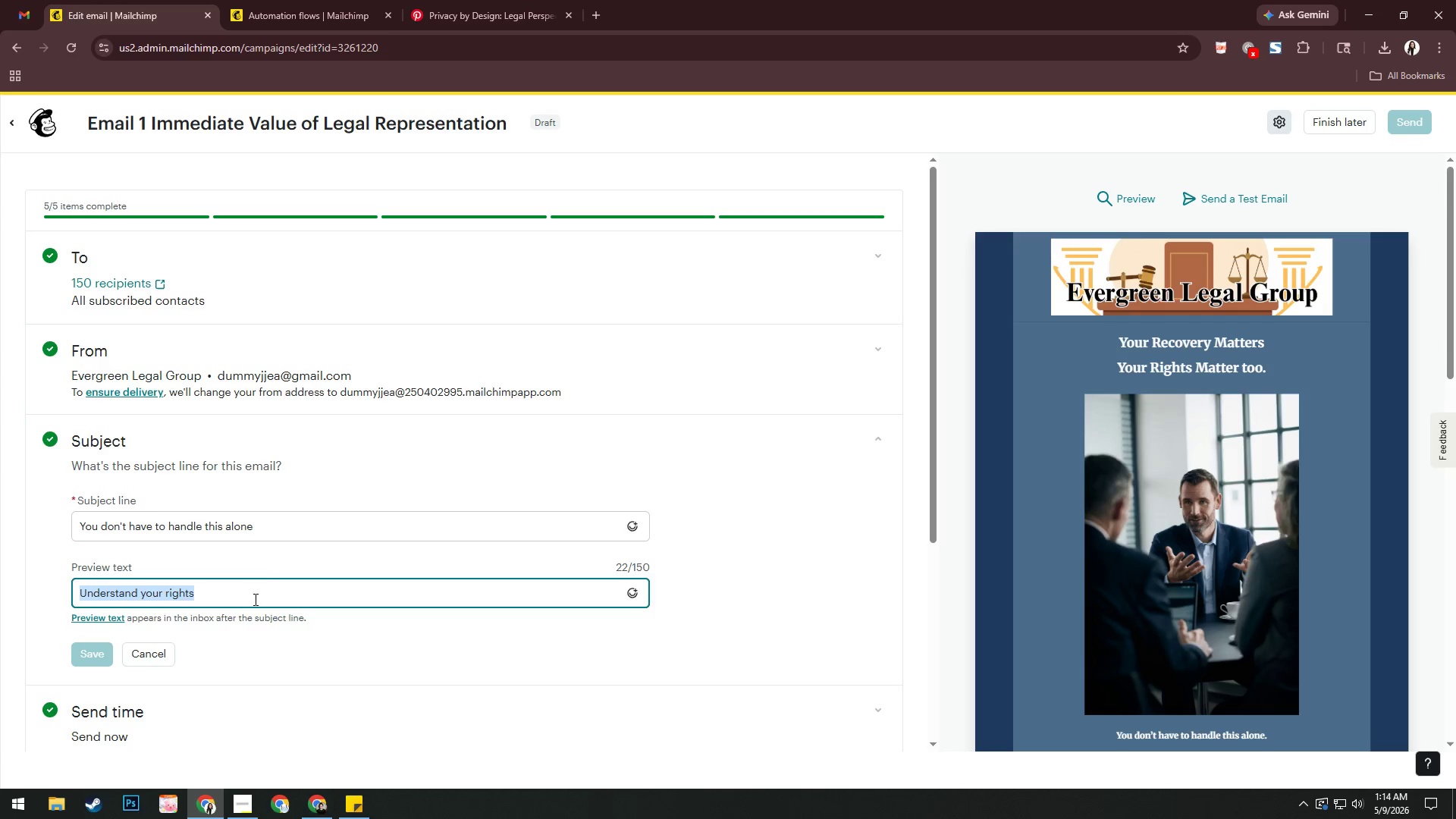 
key(Control+C)
 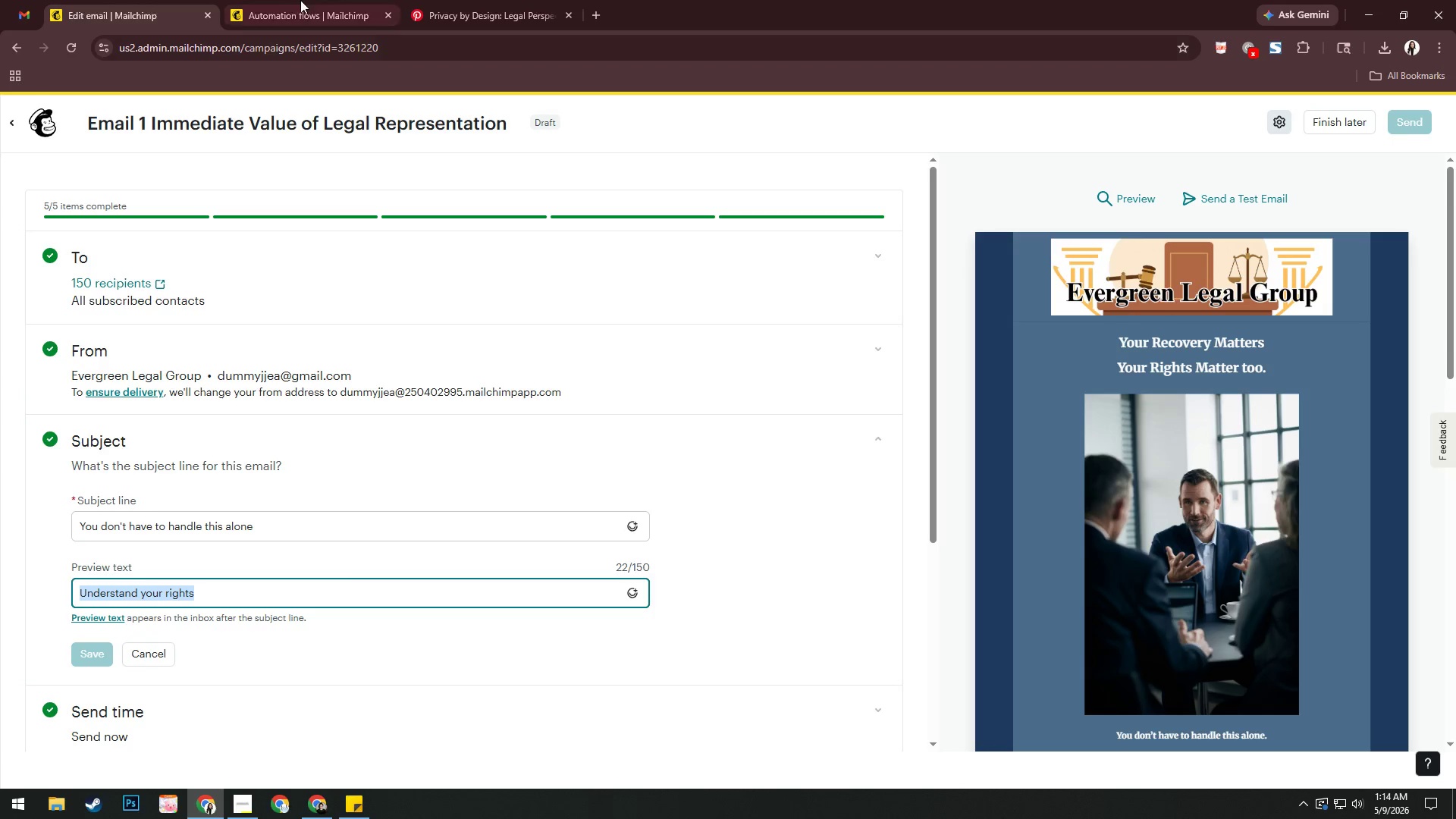 
left_click([304, 0])
 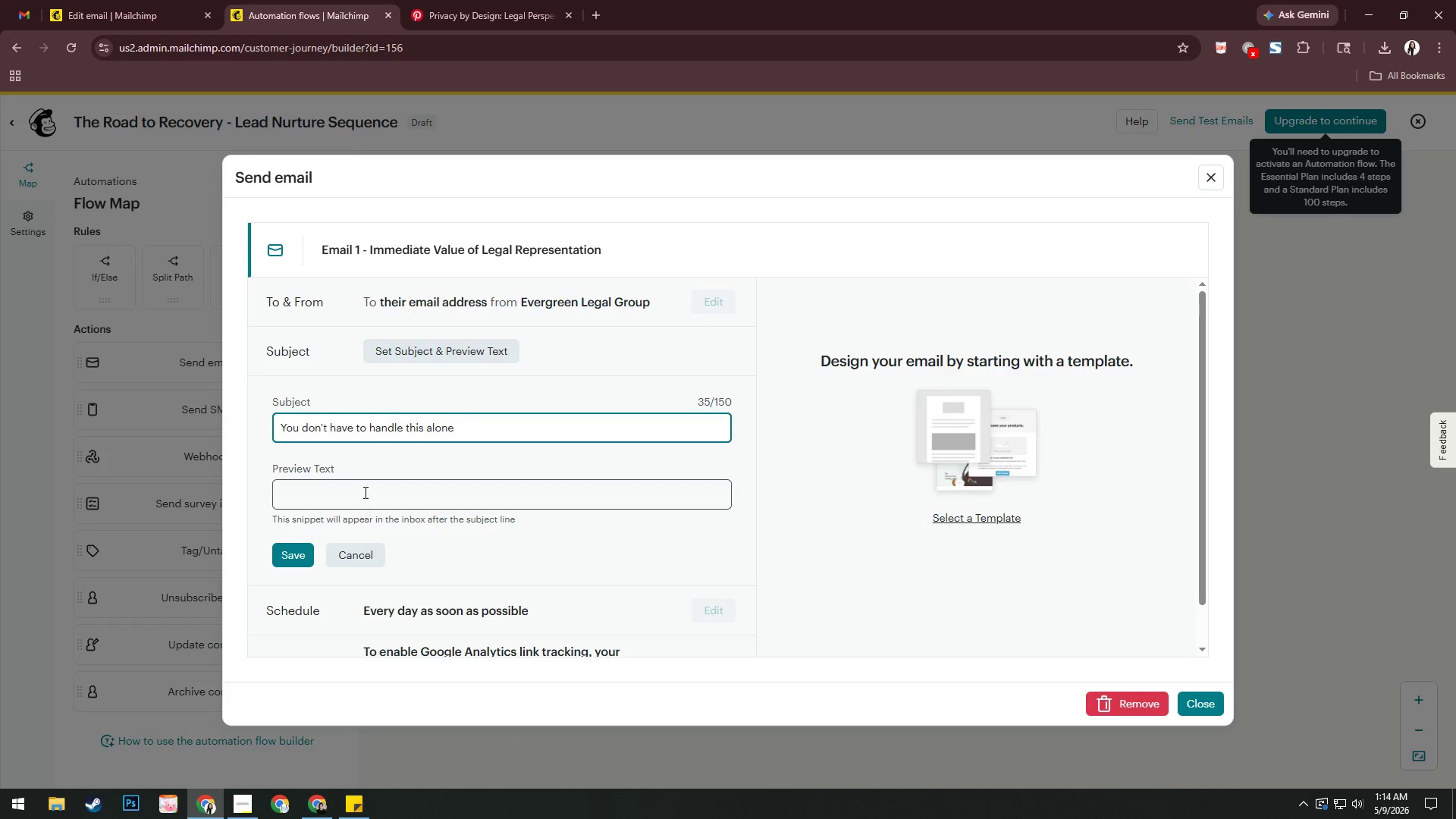 
left_click([364, 492])
 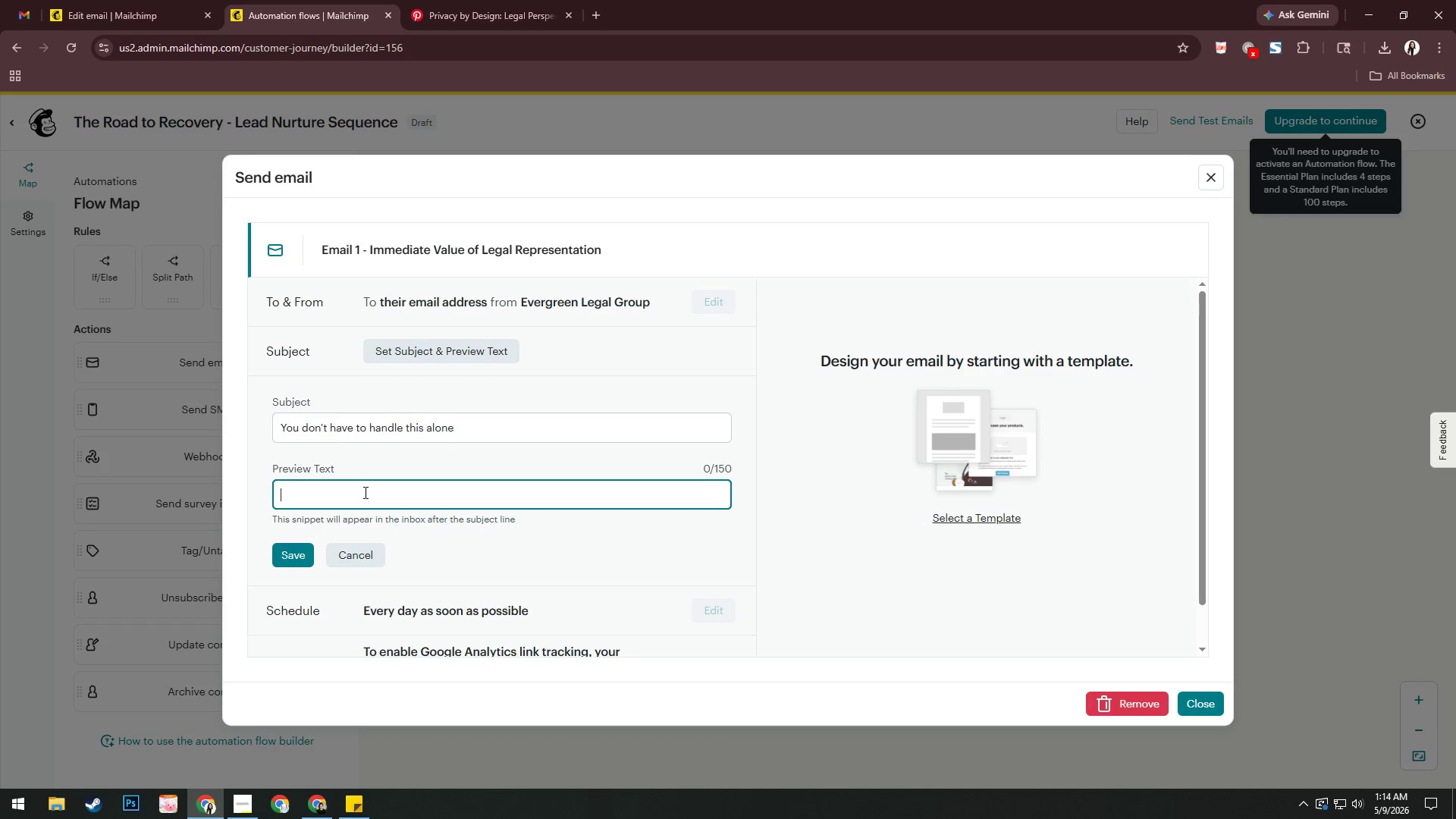 
key(Control+V)
 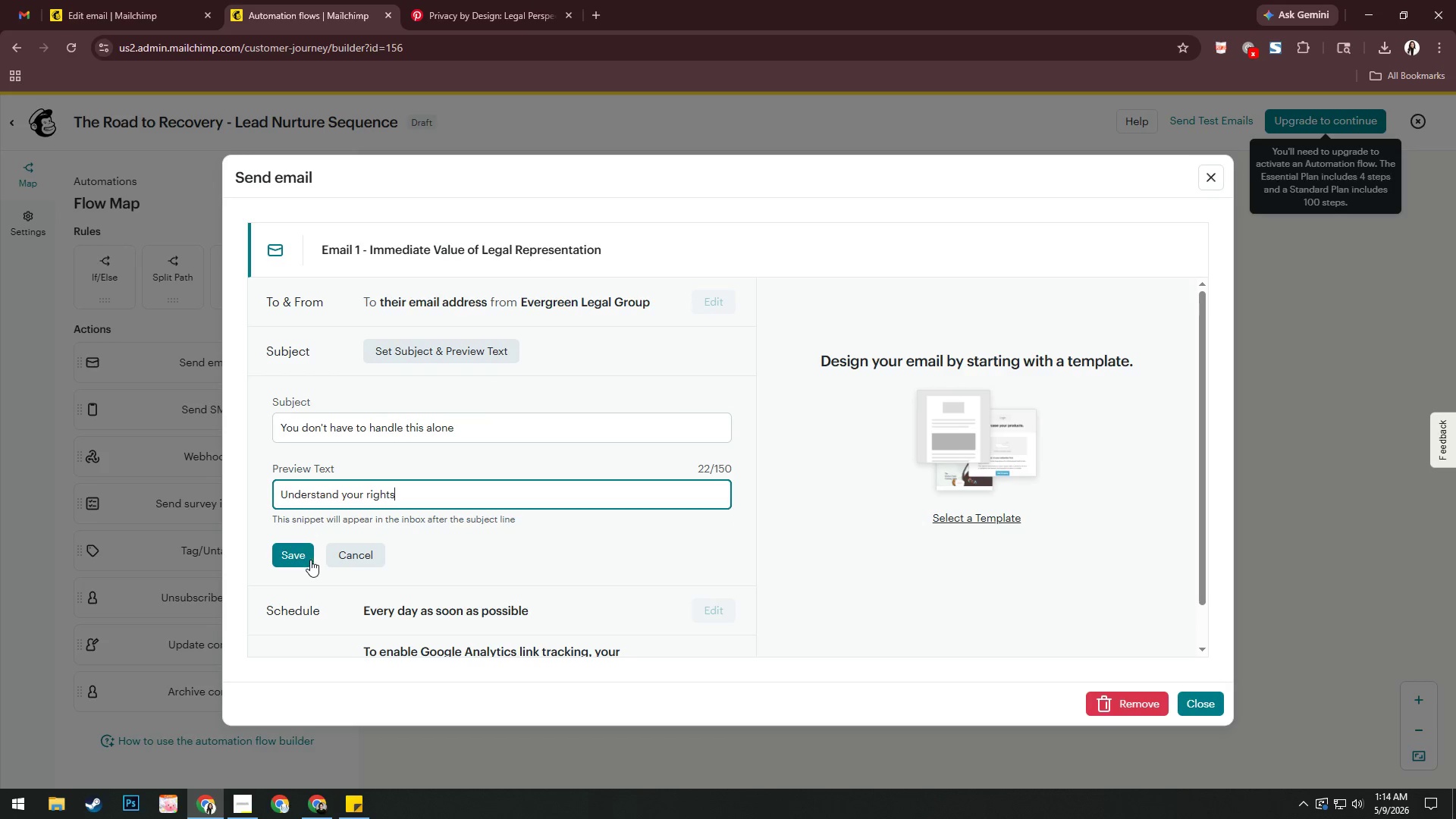 
left_click([305, 555])
 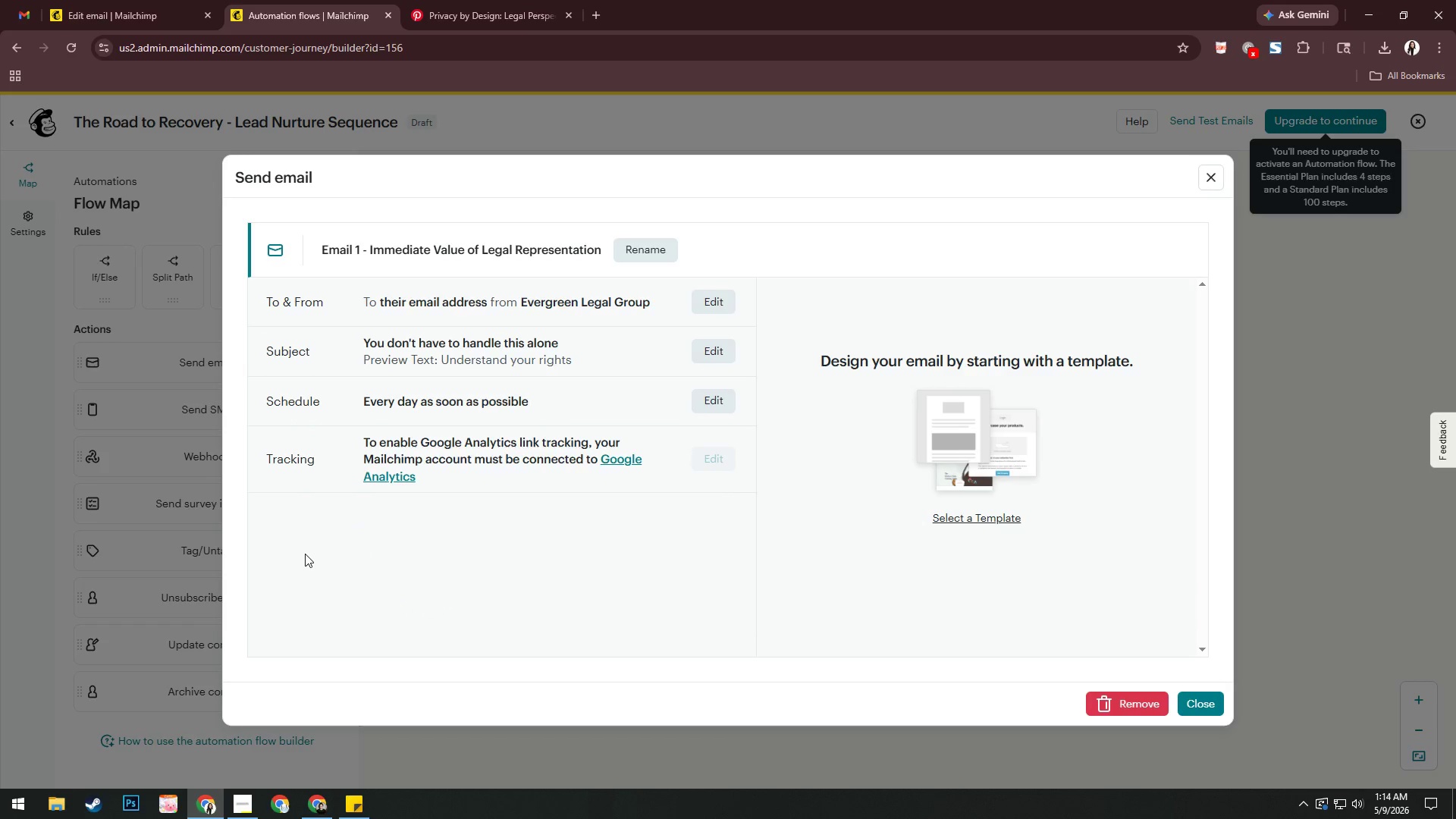 
wait(8.56)
 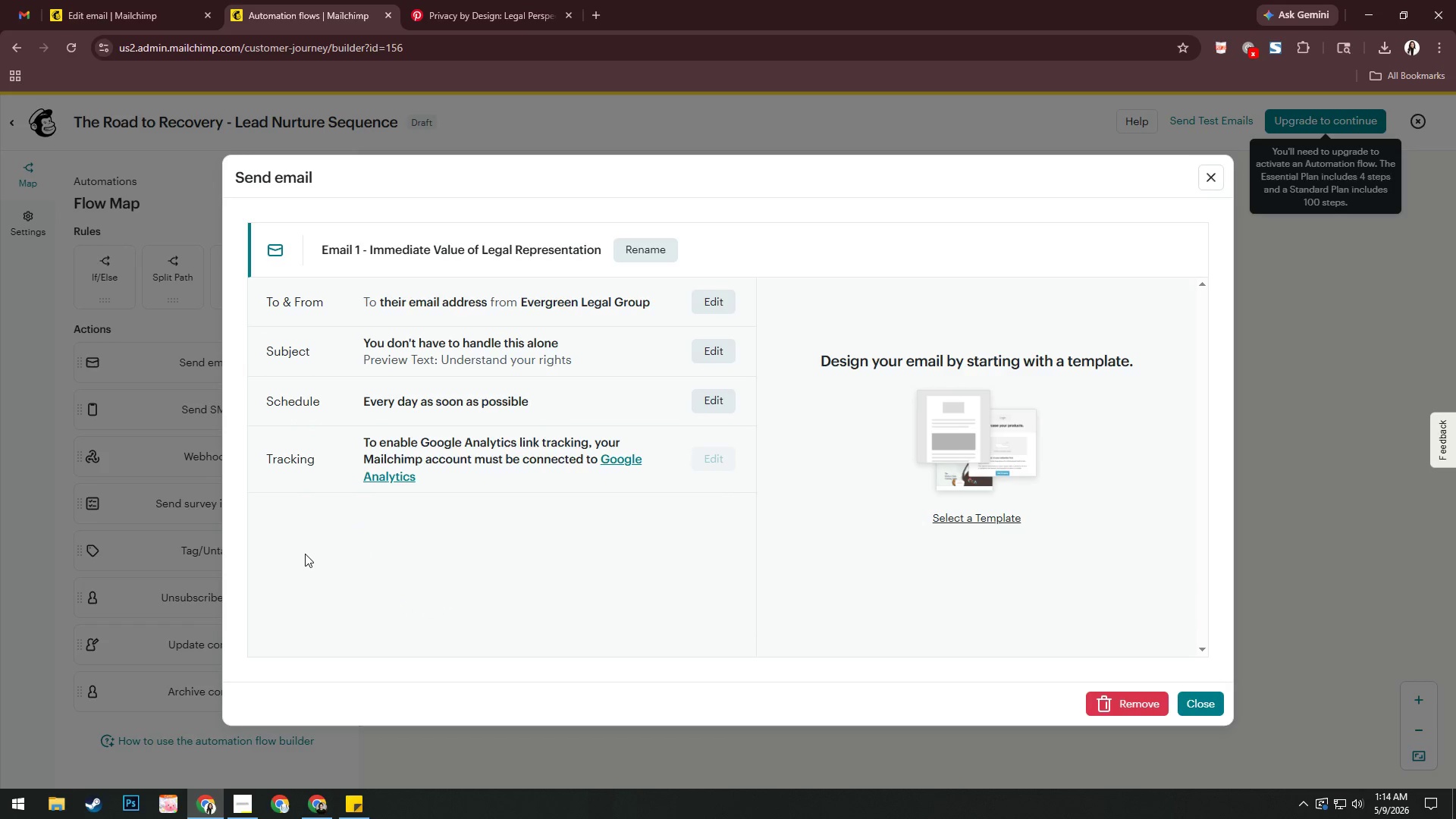 
key(Alt+AltLeft)
 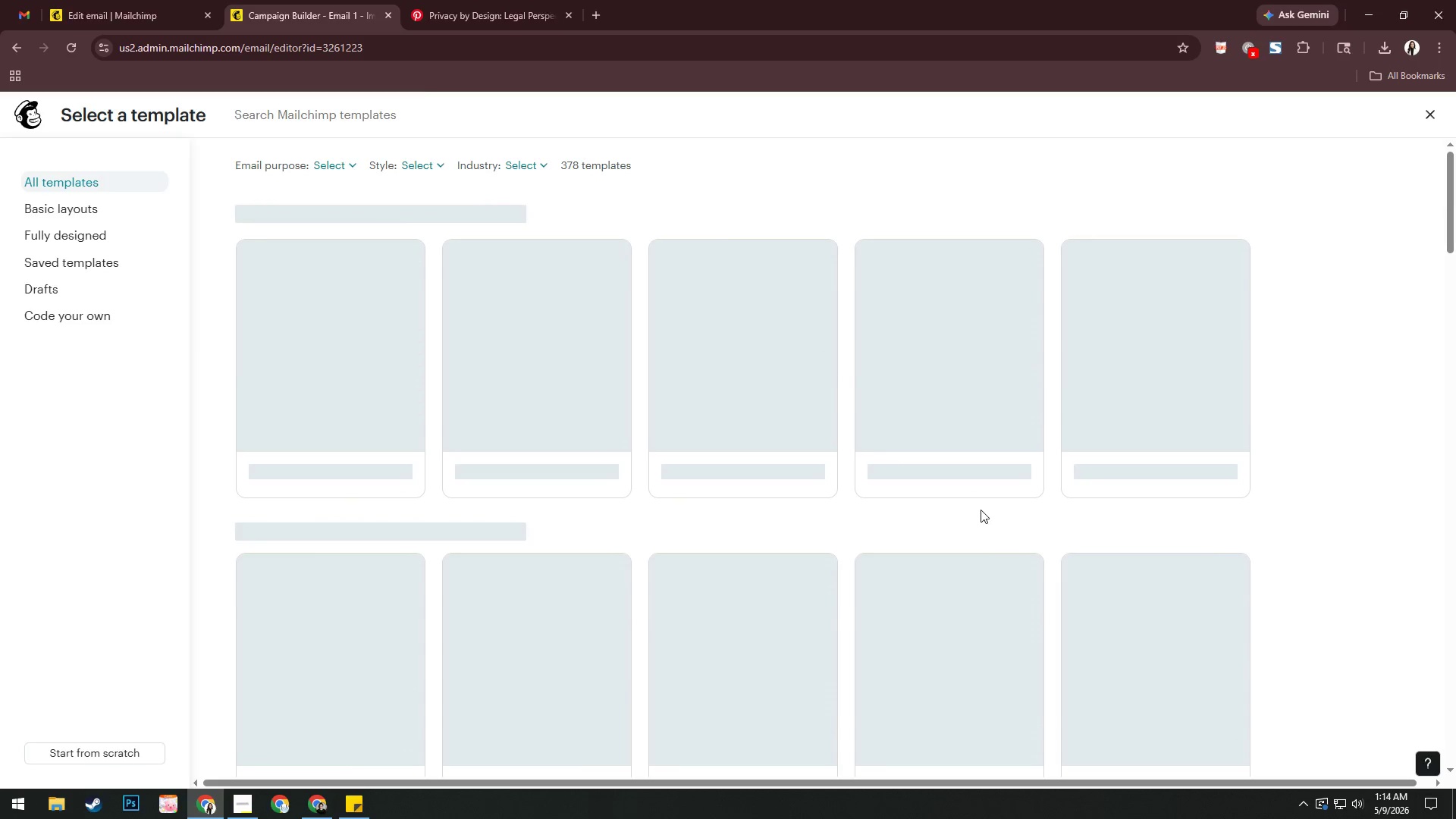 
key(Alt+Tab)